 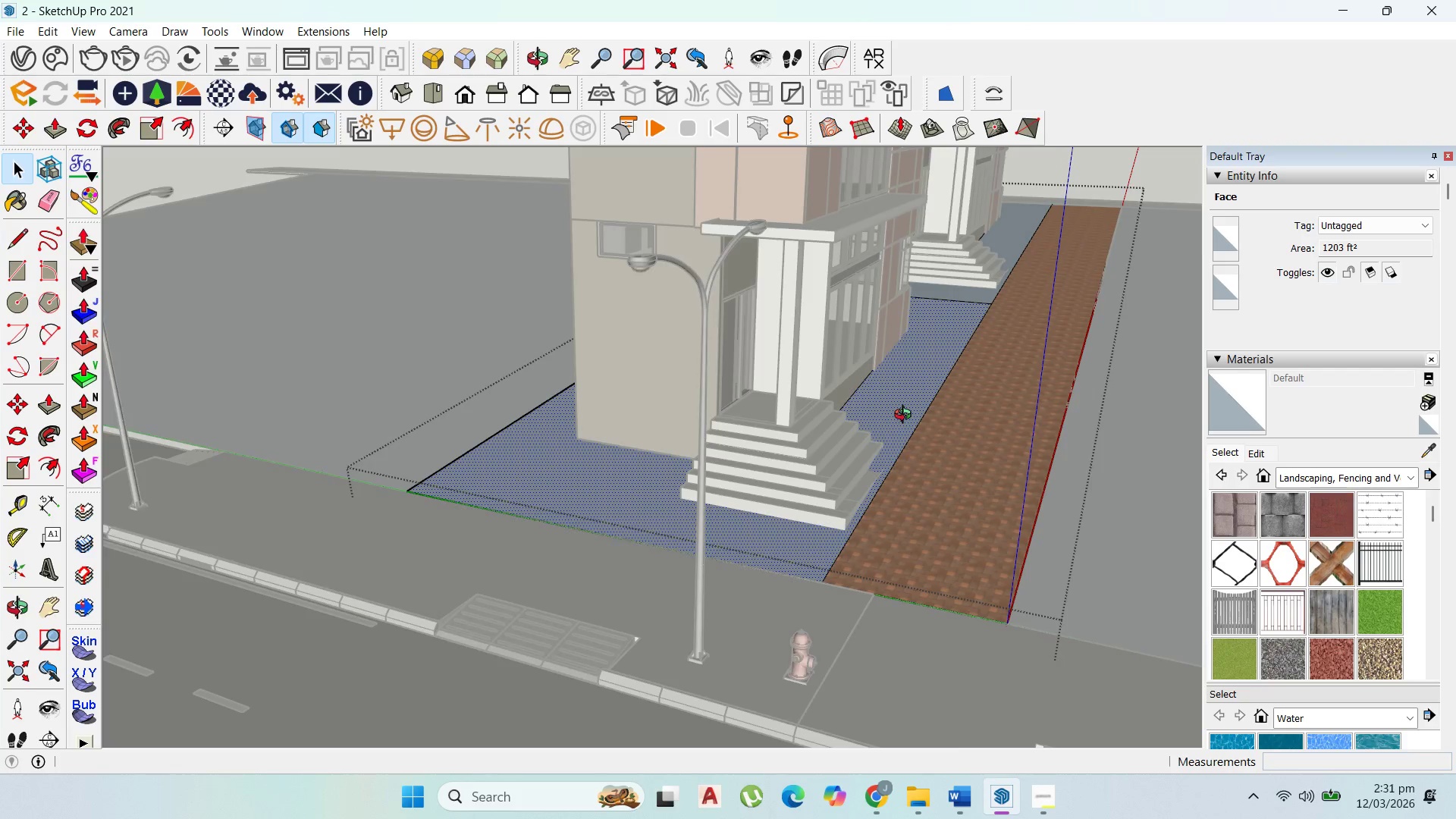 
key(Escape)
 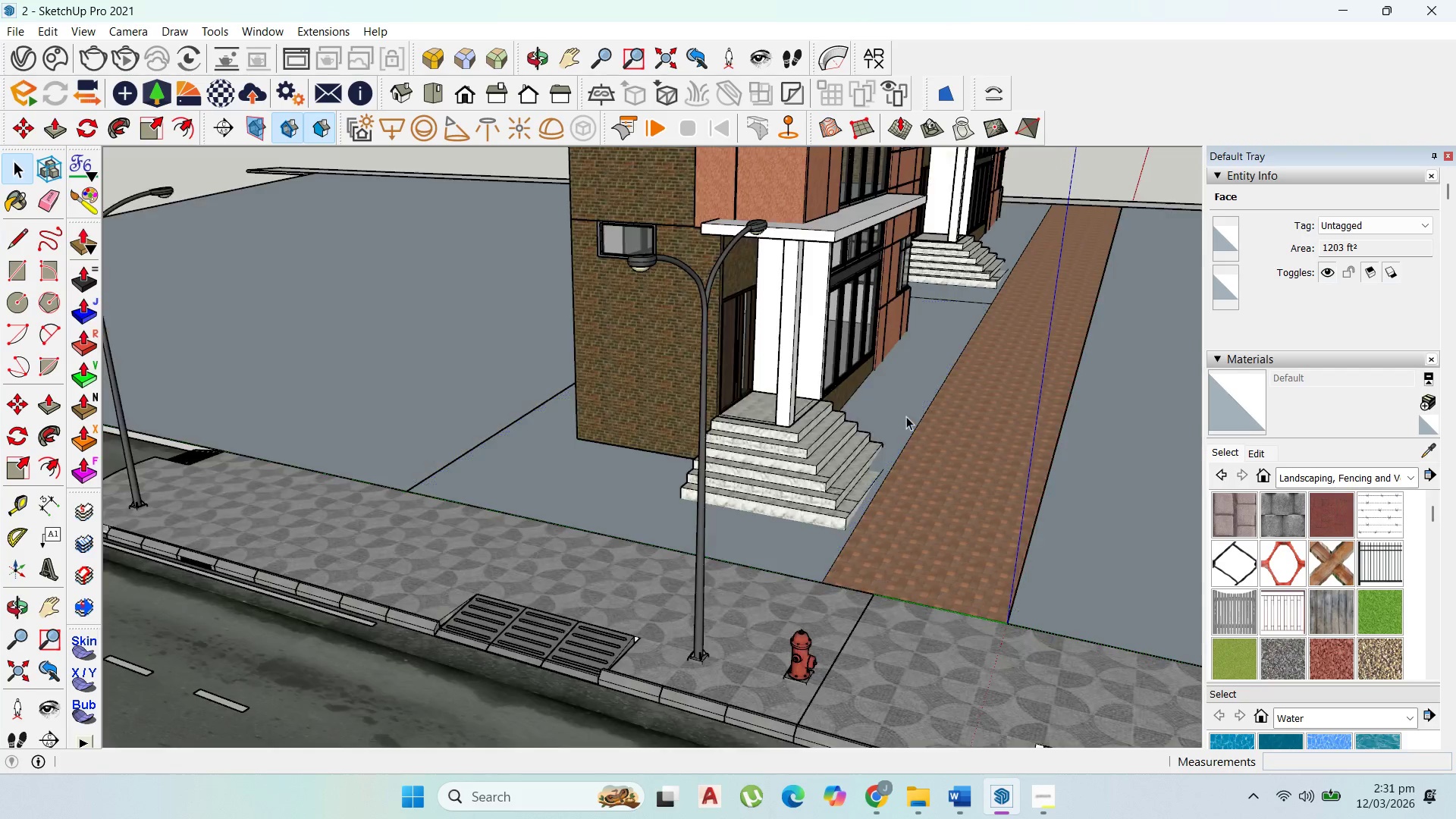 
key(Escape)
 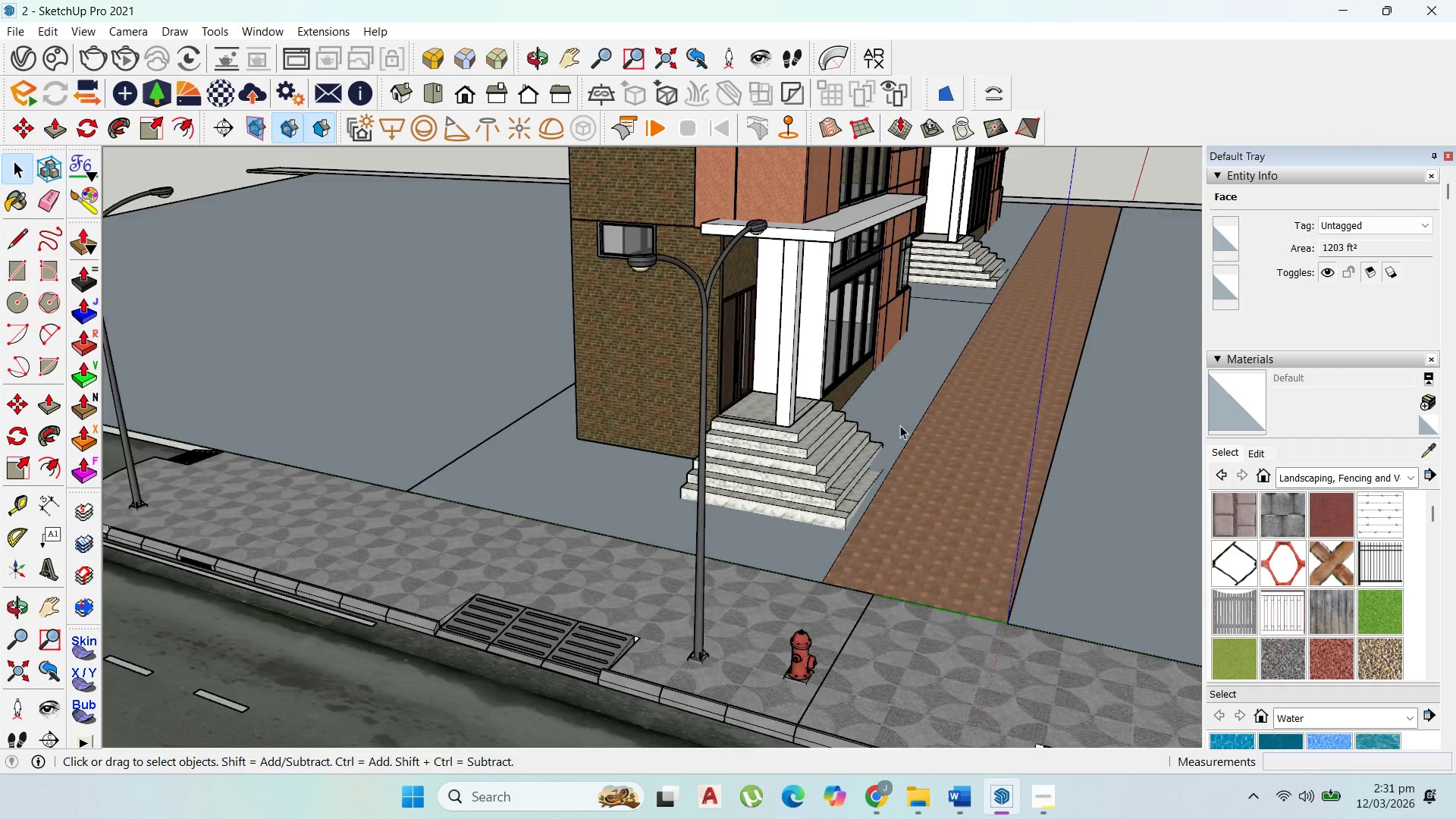 
scroll: coordinate [896, 440], scroll_direction: up, amount: 2.0
 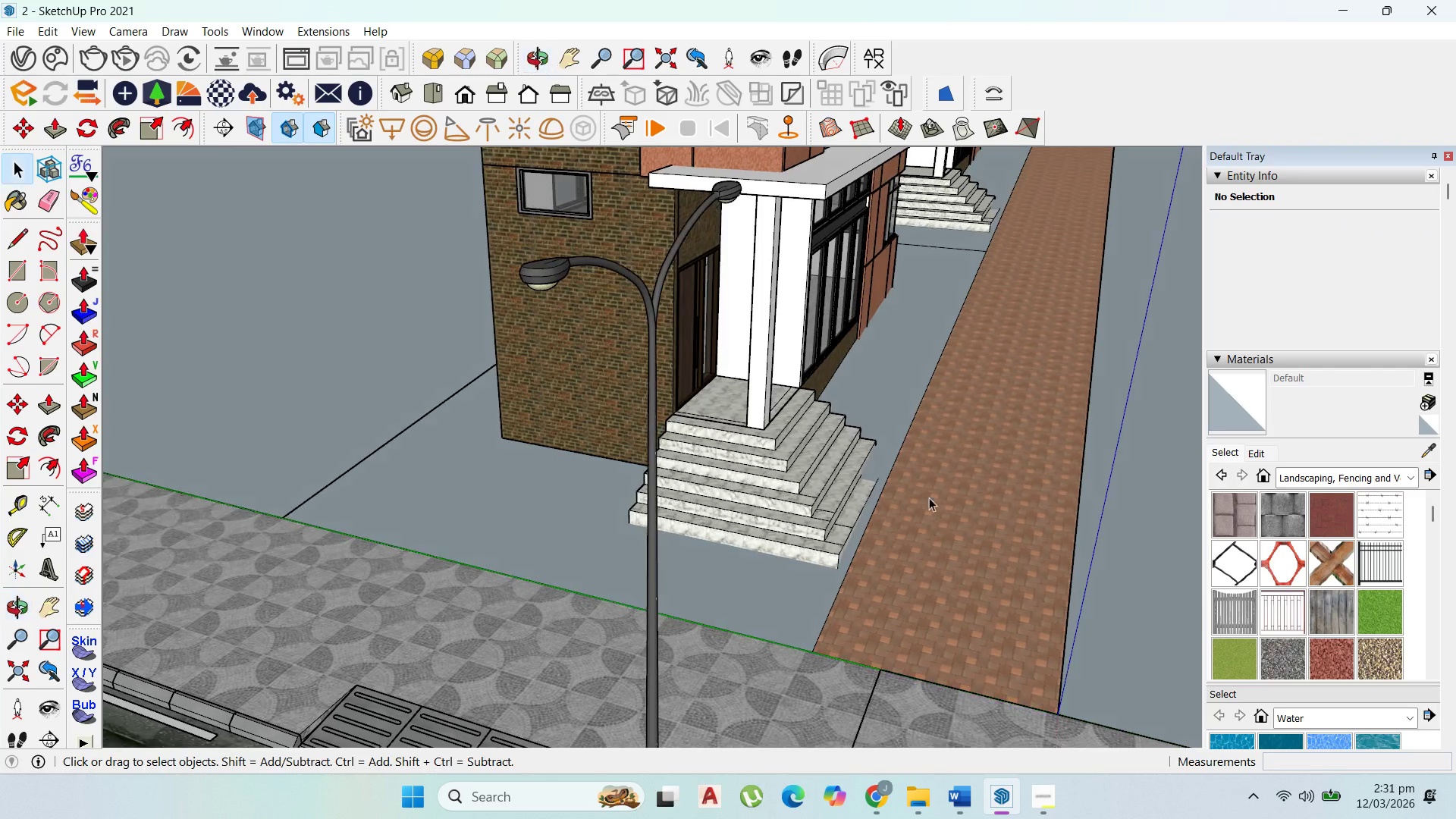 
scroll: coordinate [862, 415], scroll_direction: none, amount: 0.0
 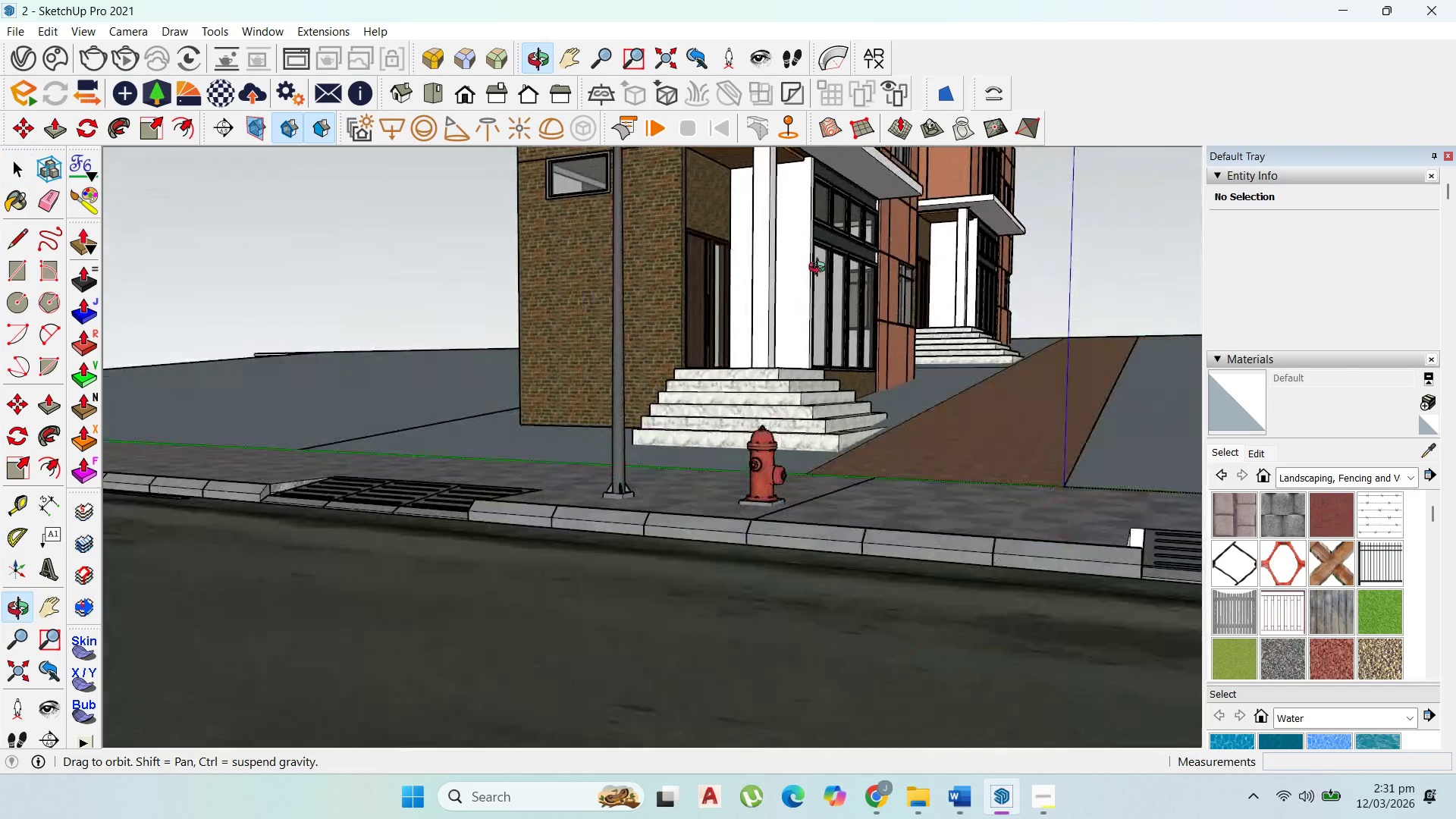 
scroll: coordinate [1037, 175], scroll_direction: down, amount: 16.0
 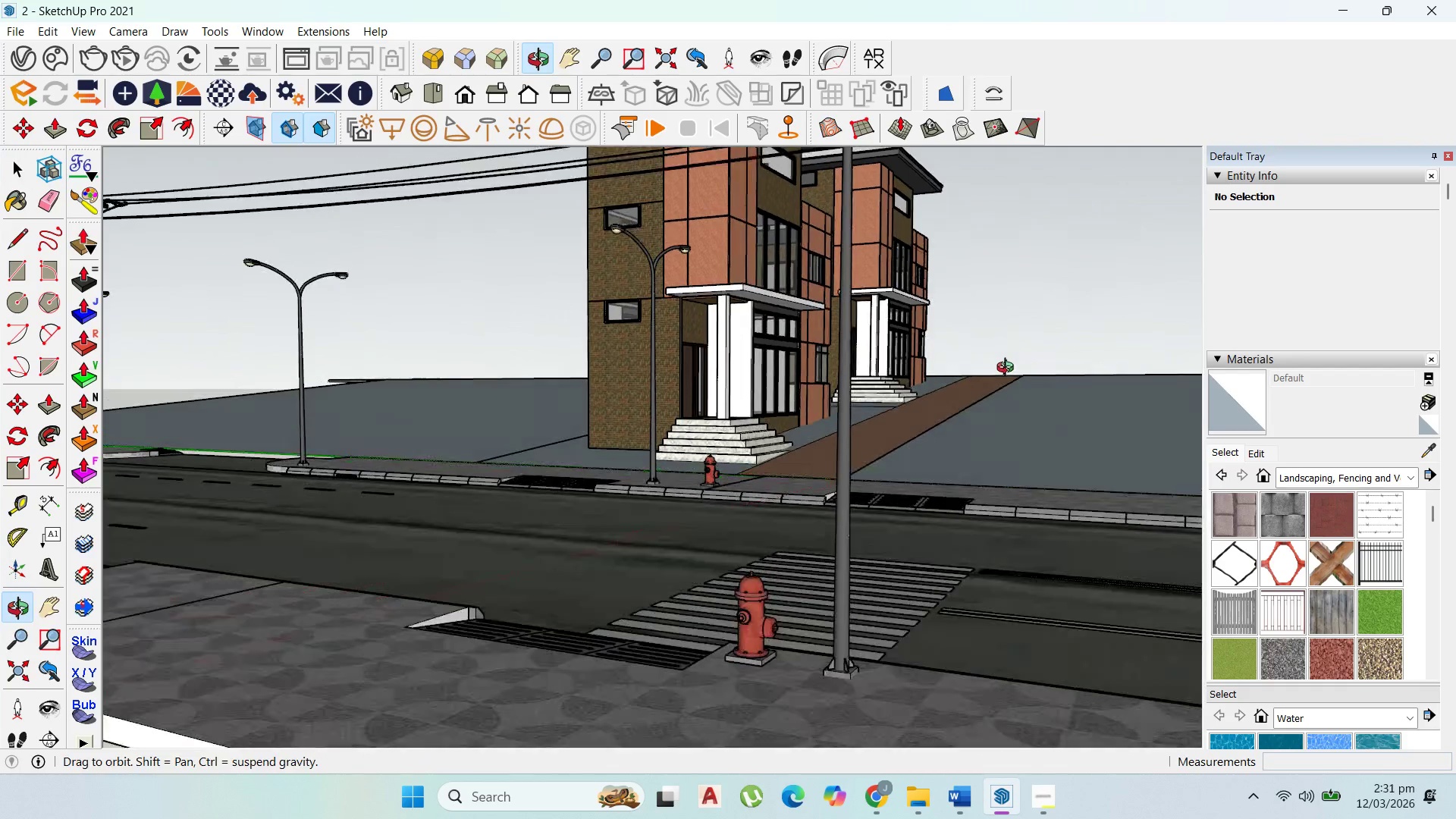 
scroll: coordinate [874, 567], scroll_direction: up, amount: 10.0
 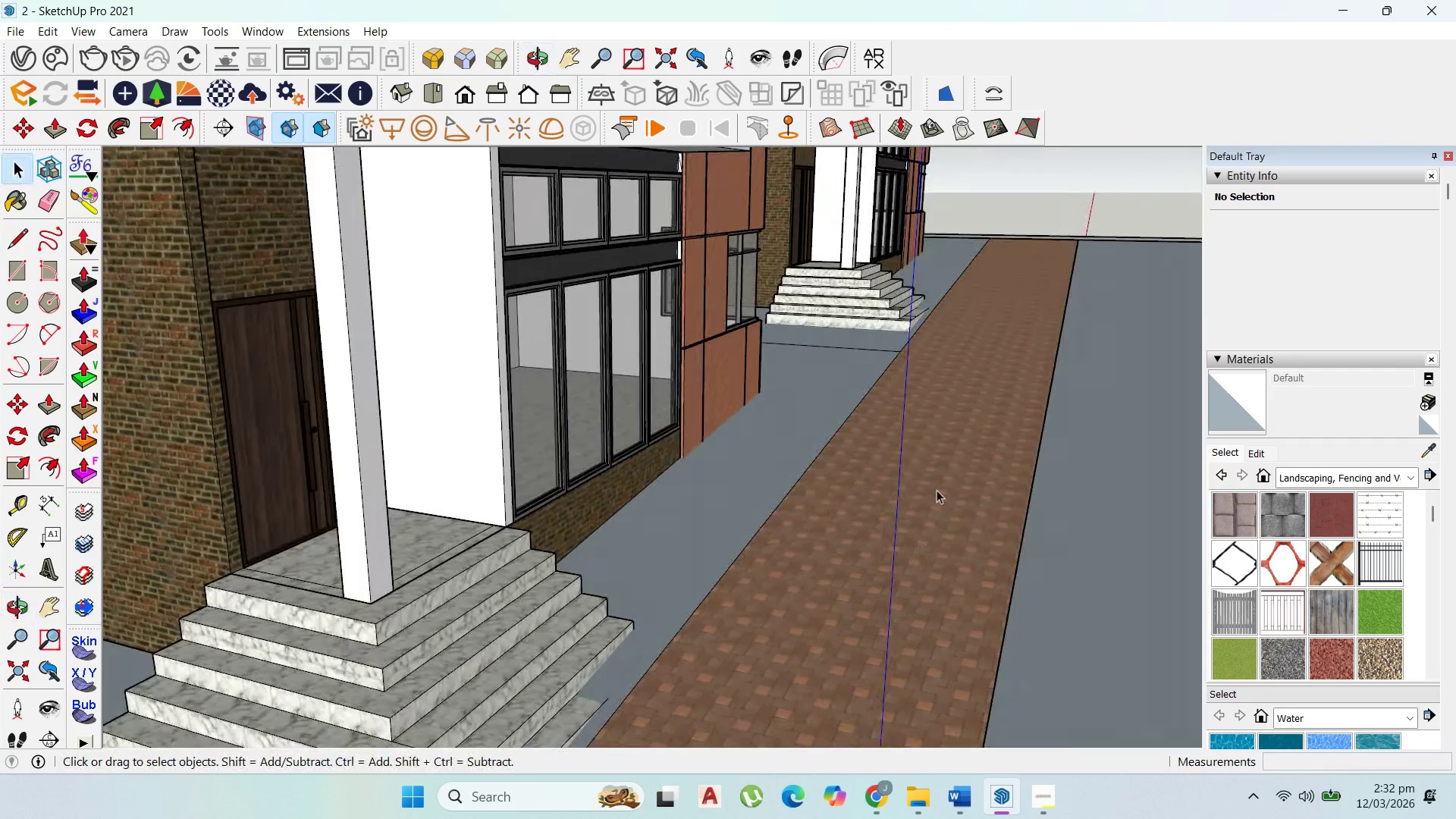 
scroll: coordinate [950, 438], scroll_direction: down, amount: 4.0
 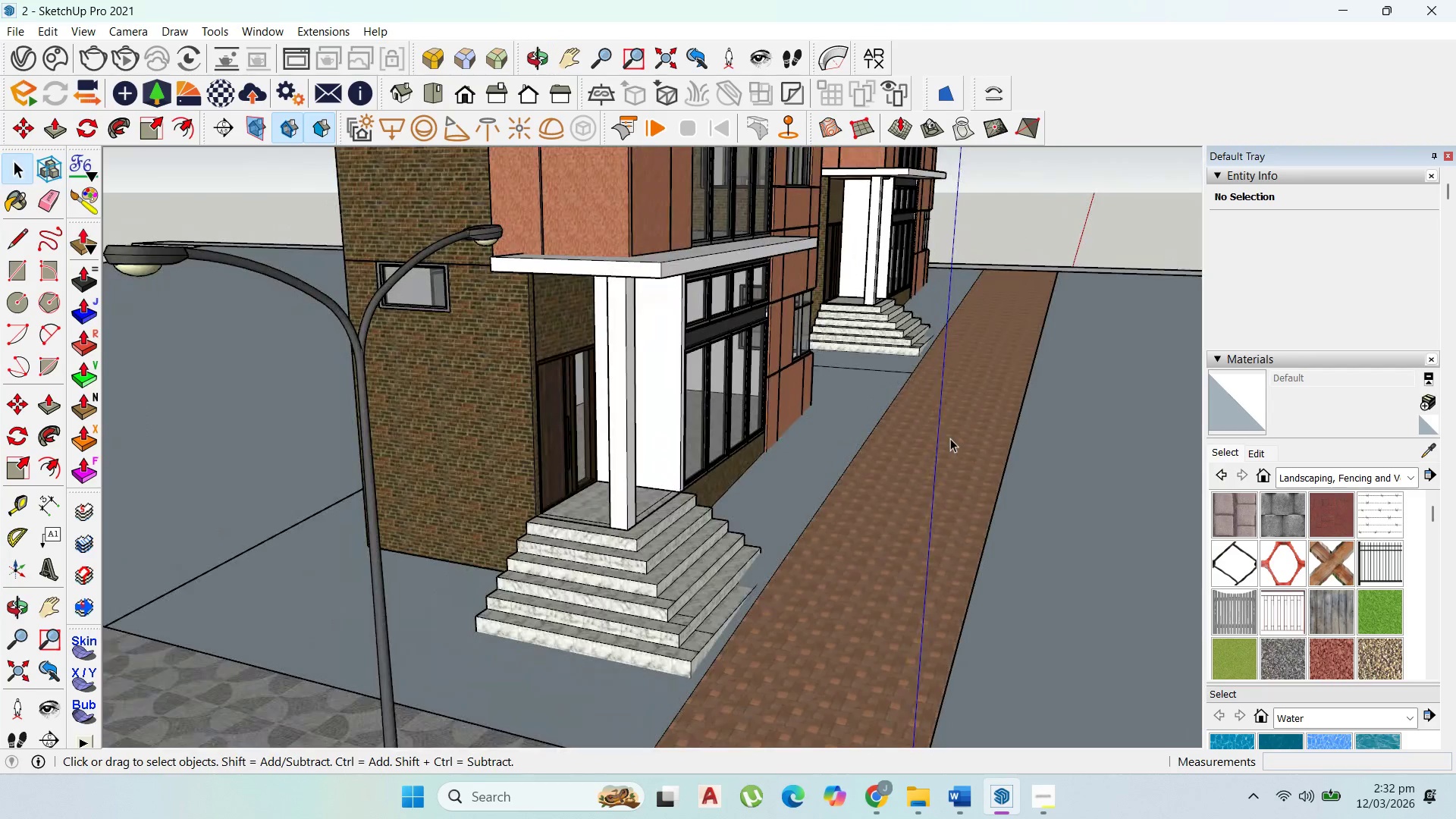 
scroll: coordinate [956, 447], scroll_direction: up, amount: 2.0
 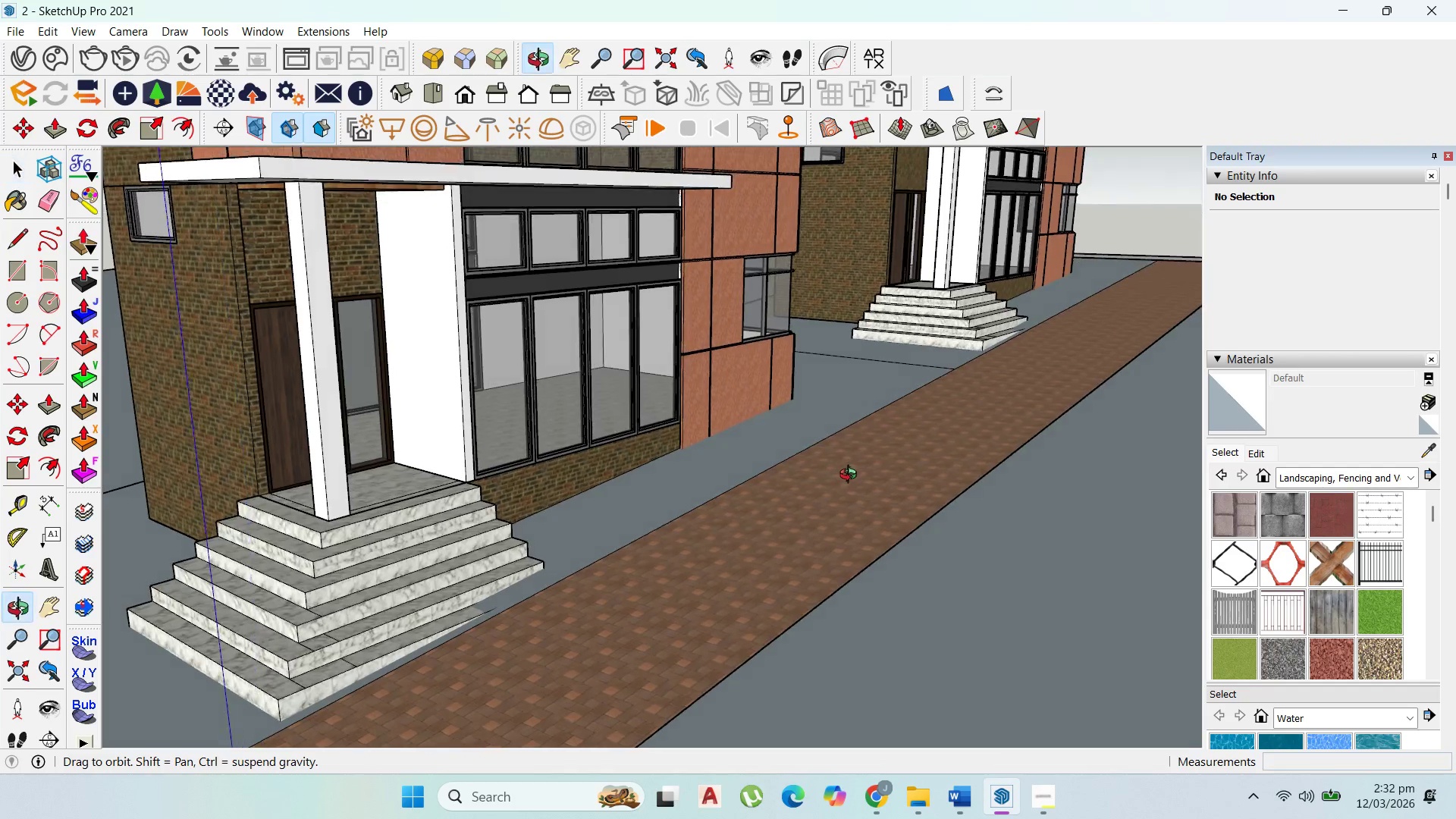 
scroll: coordinate [961, 510], scroll_direction: down, amount: 5.0
 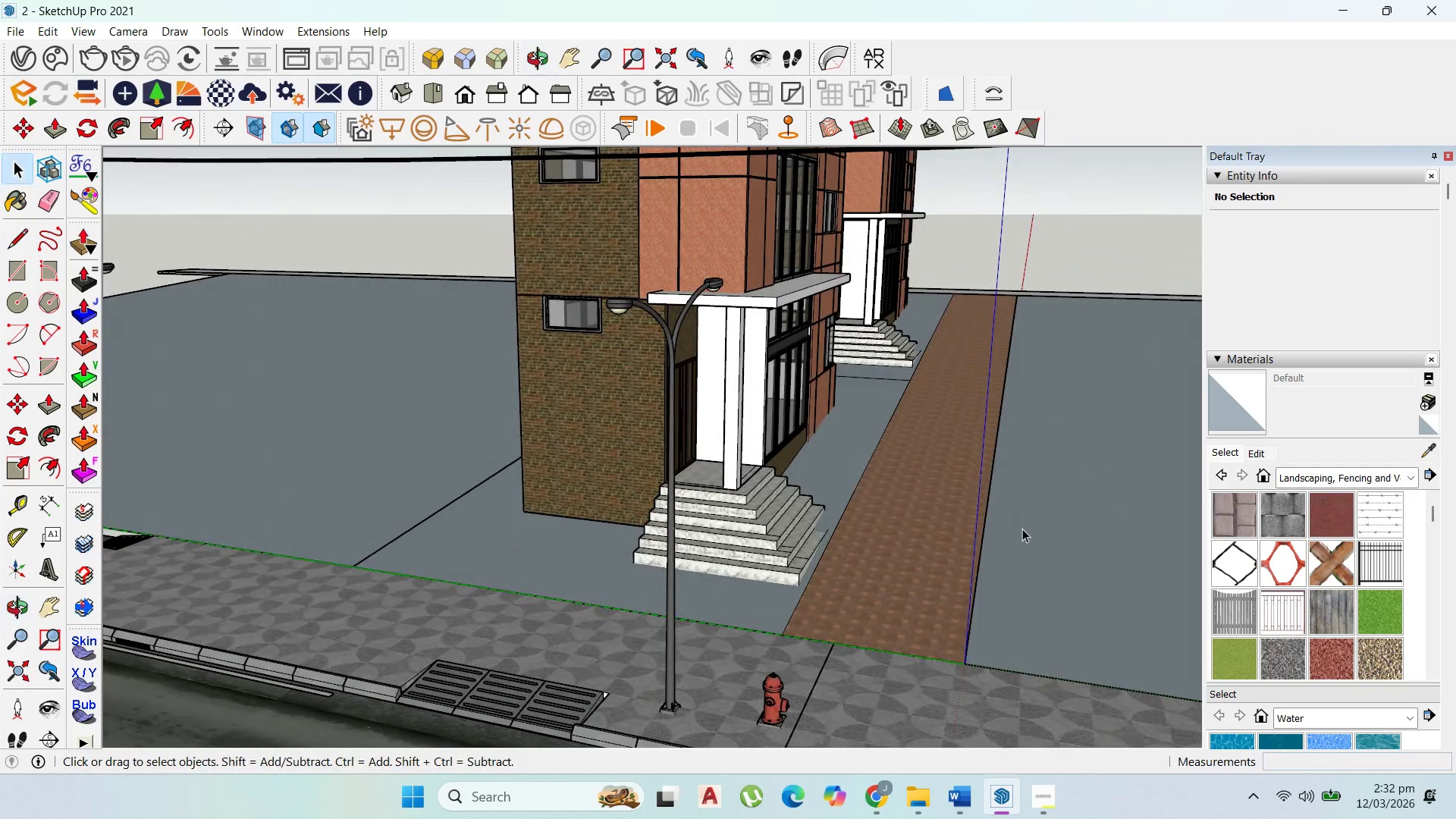 
scroll: coordinate [979, 540], scroll_direction: up, amount: 2.0
 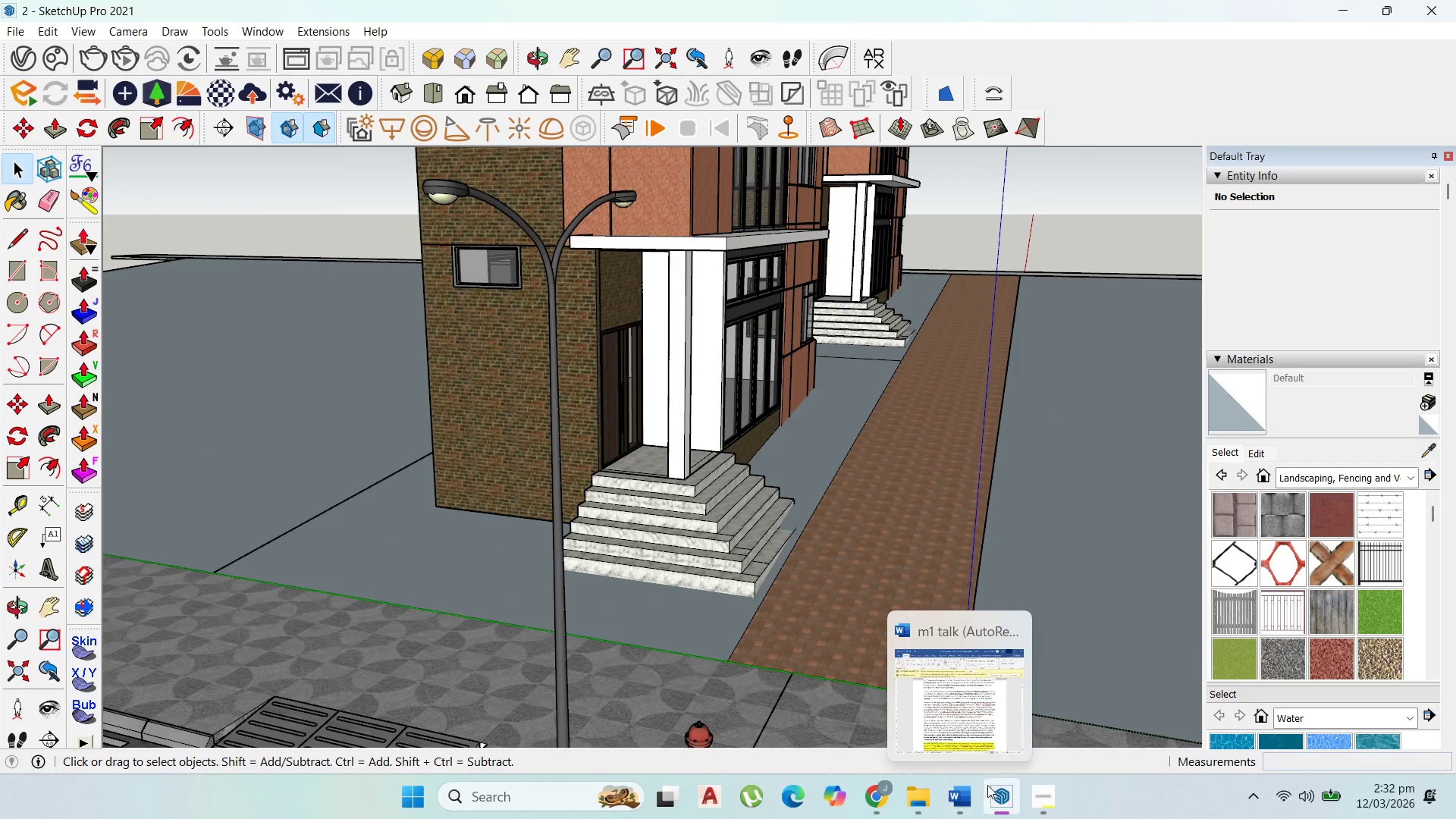 
left_click([1026, 786])